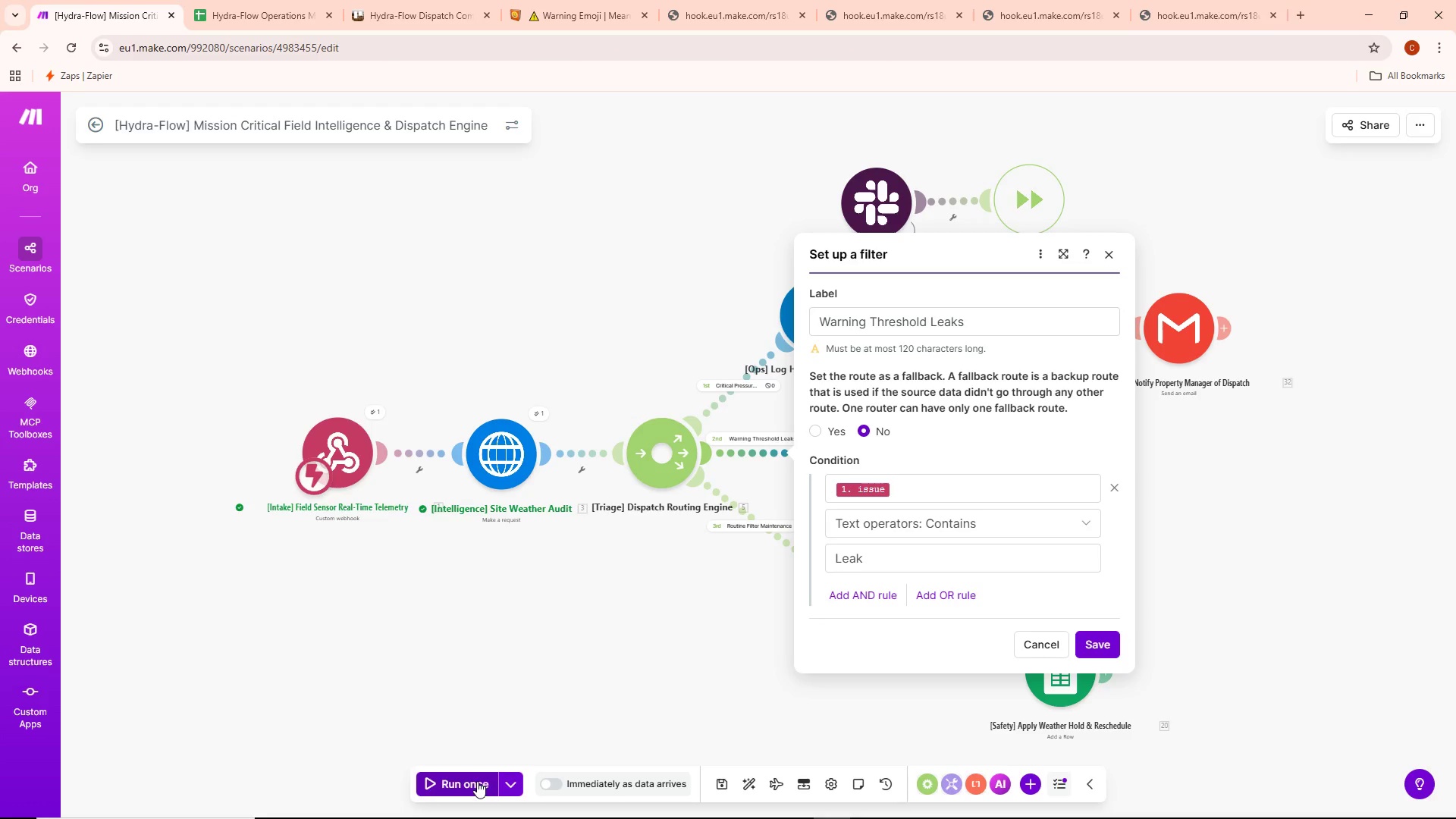 
left_click([477, 781])
 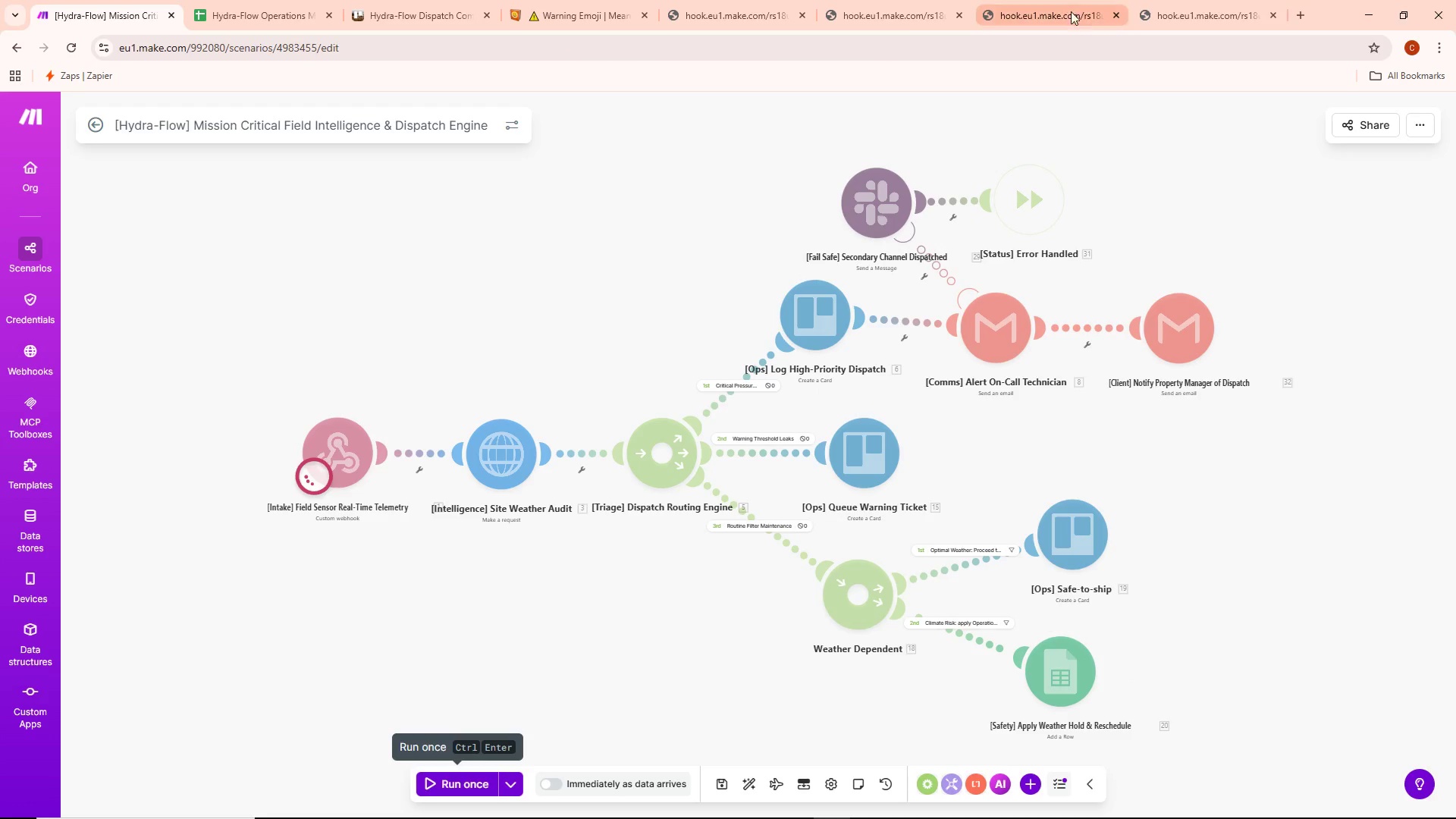 
left_click([1194, 3])
 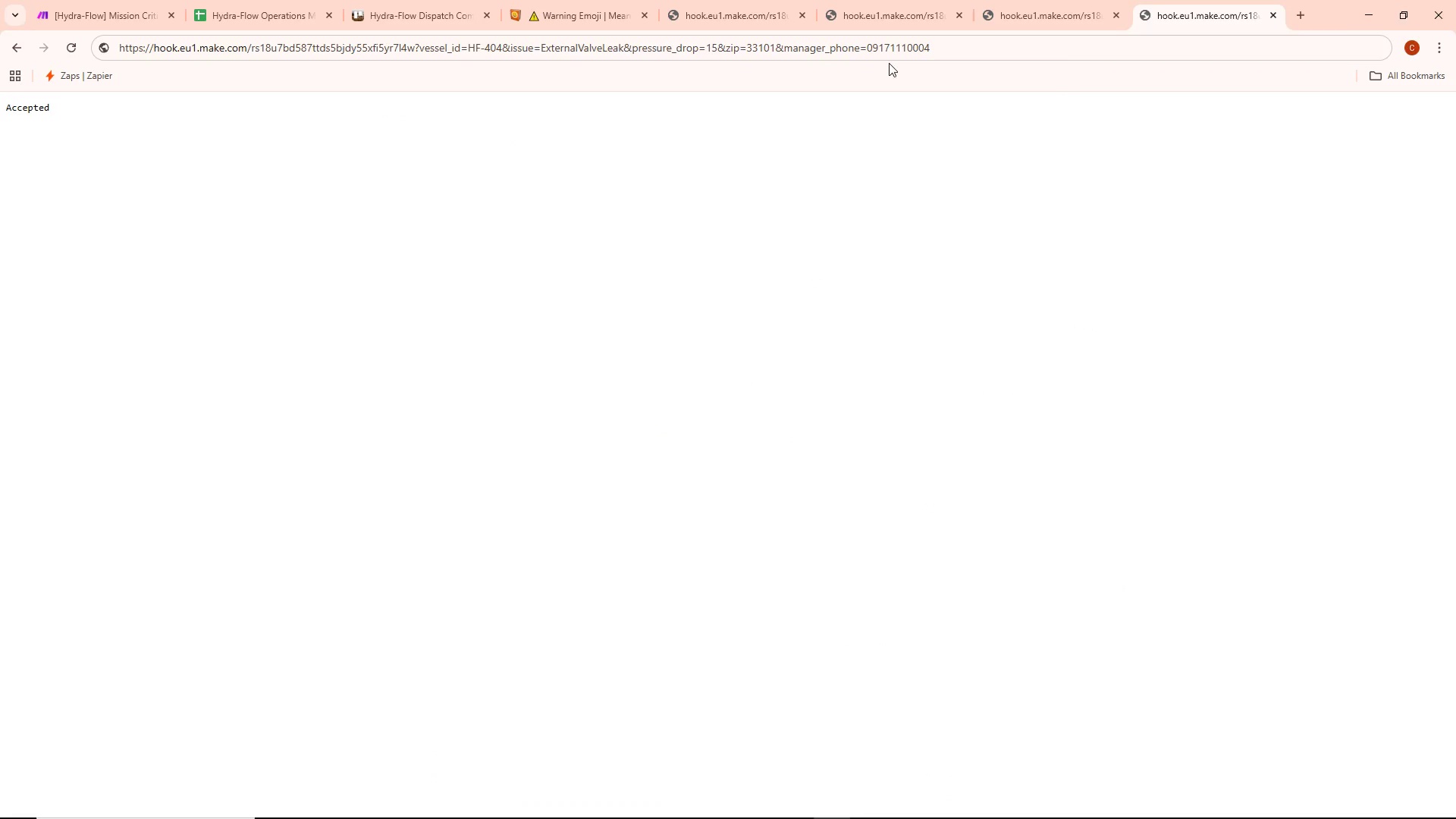 
left_click([966, 49])
 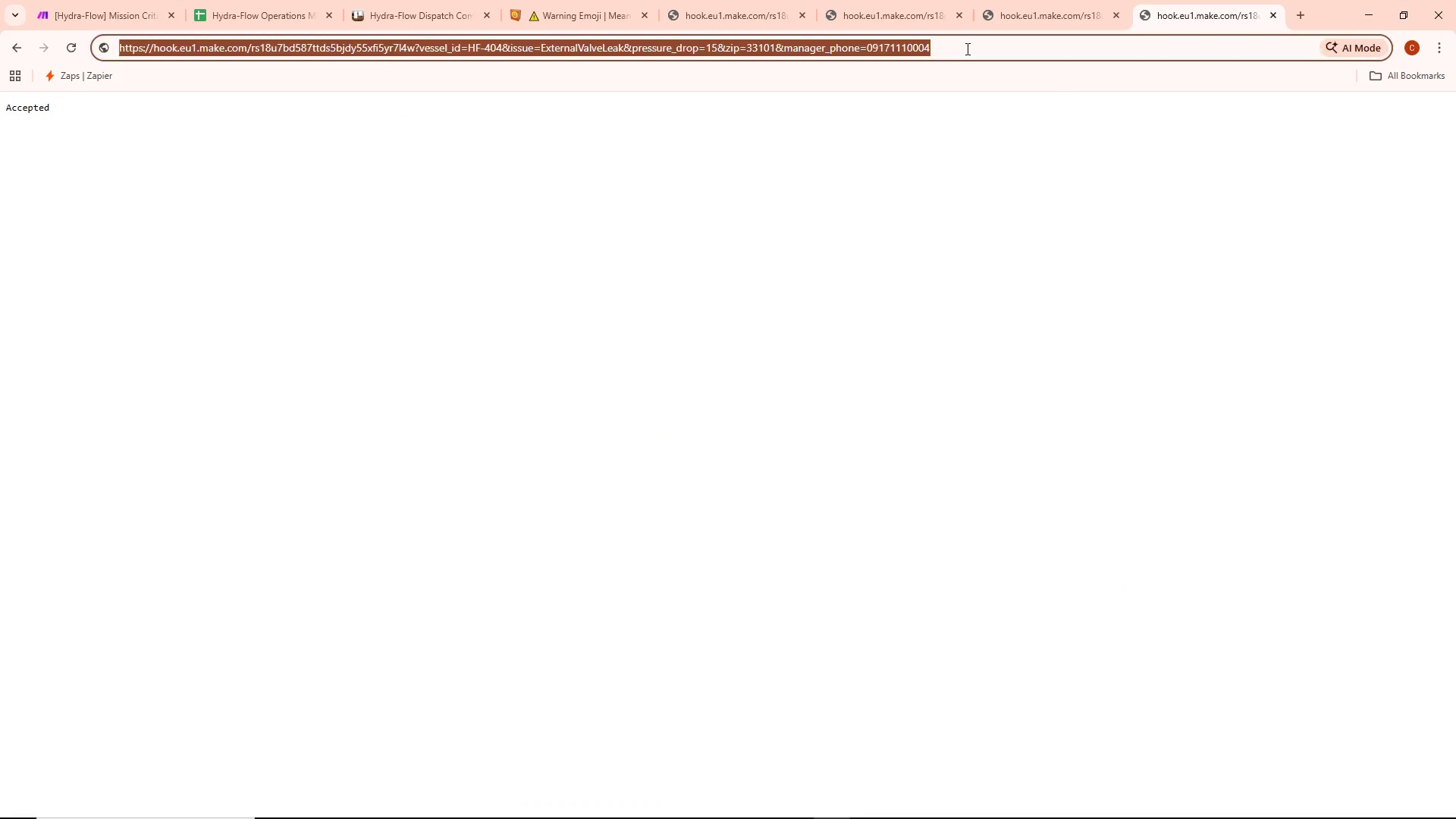 
key(Enter)
 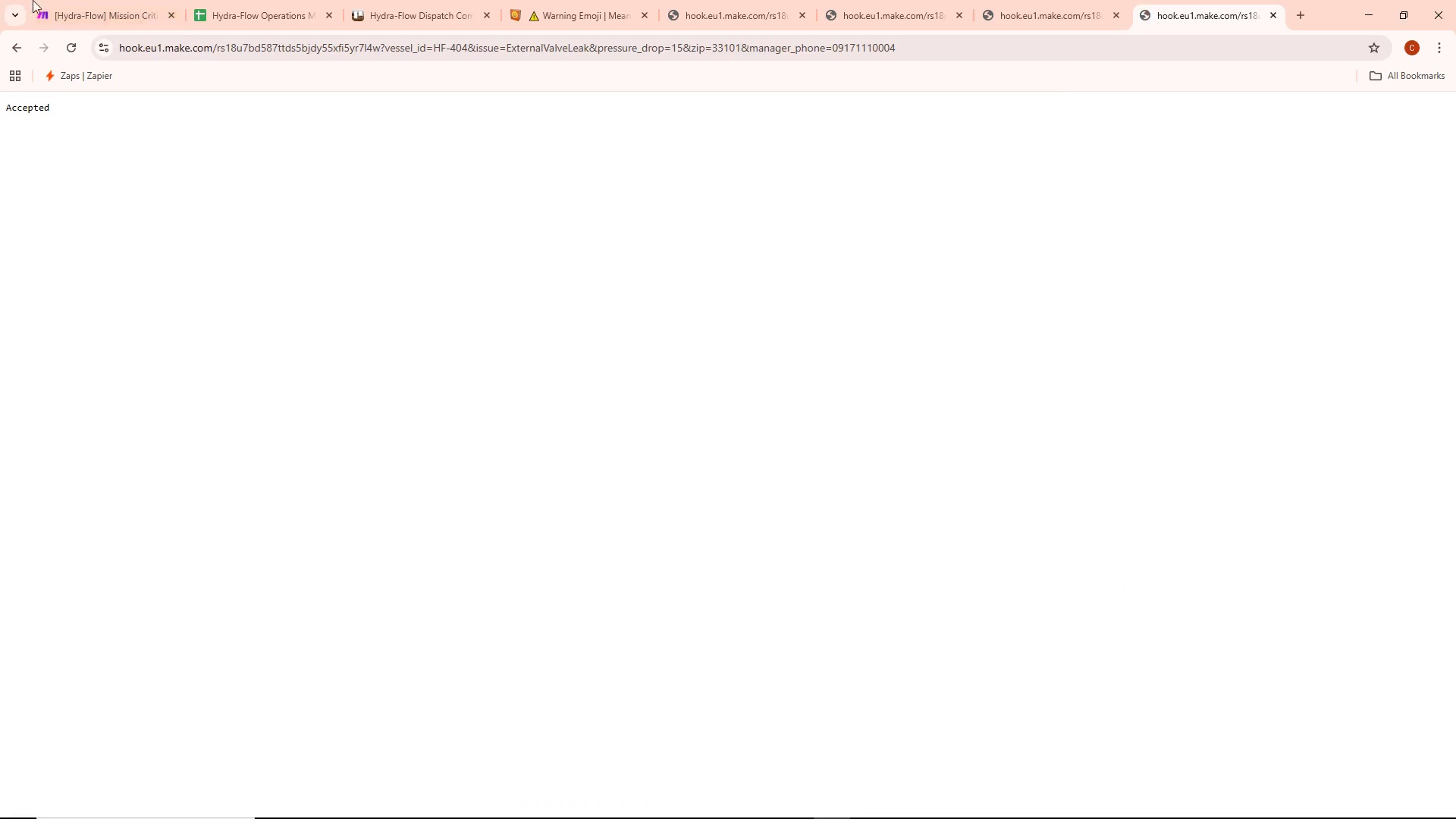 
left_click([82, 0])
 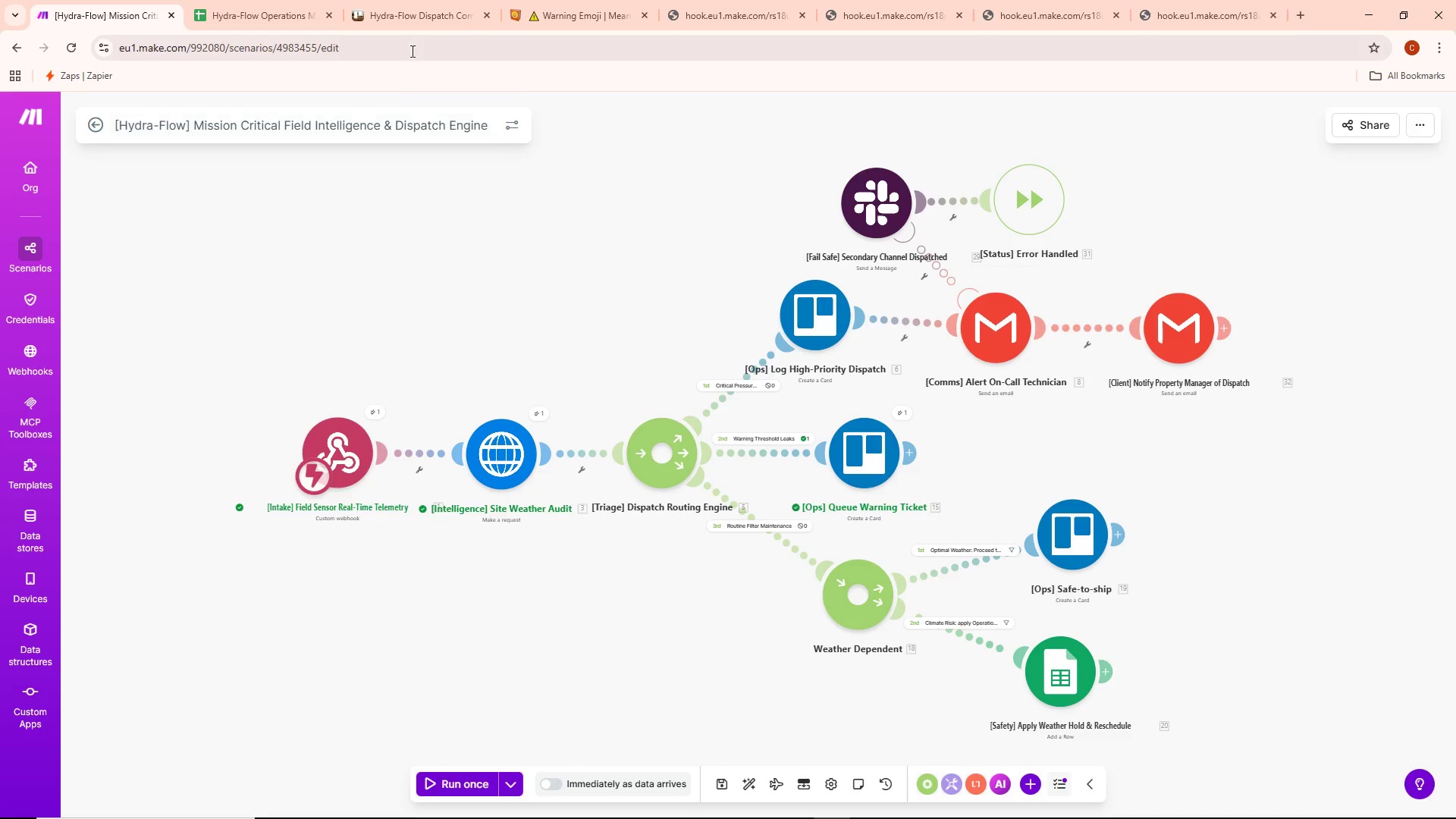 
left_click([259, 0])
 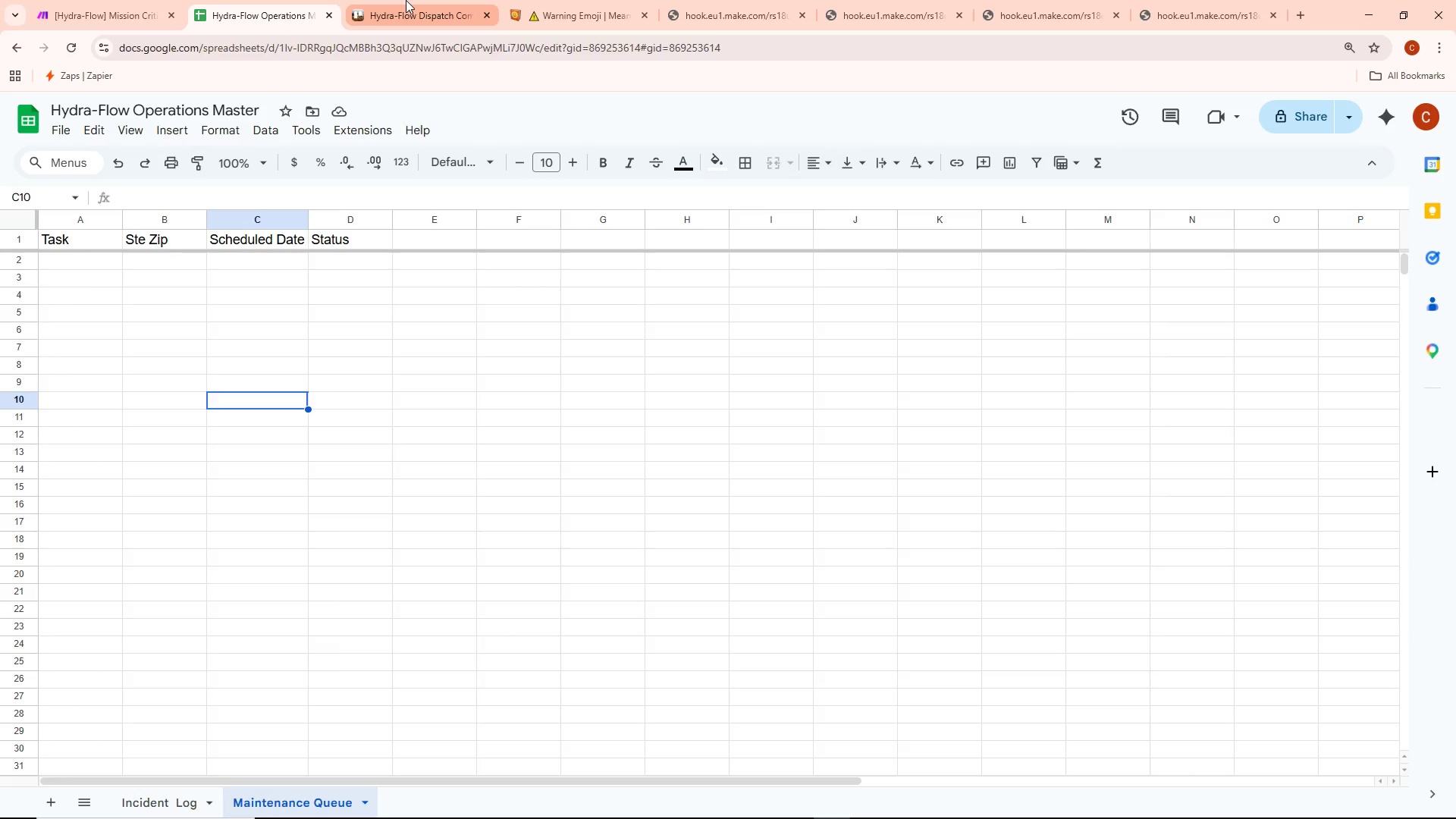 
left_click([406, 0])
 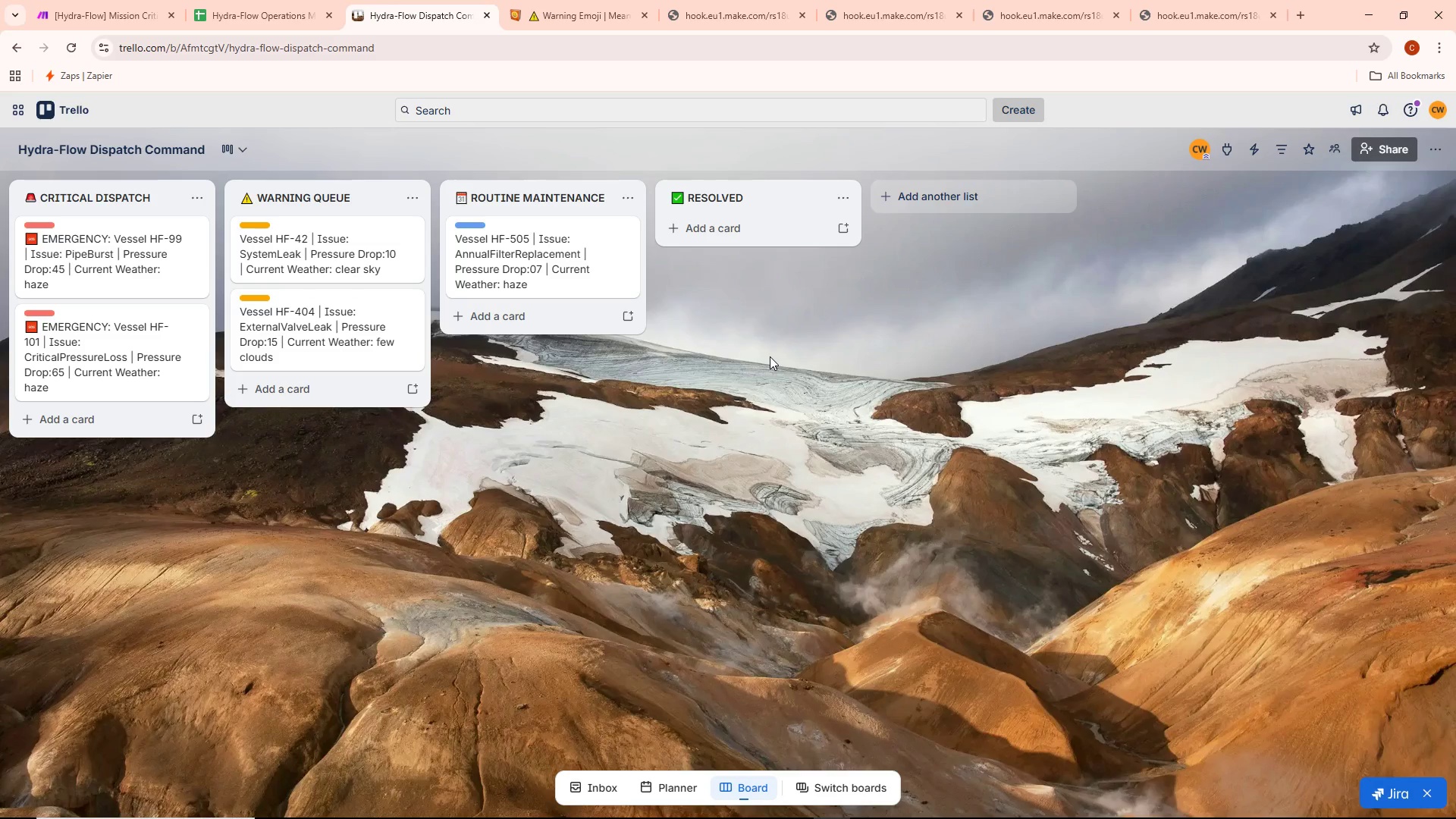 
wait(8.42)
 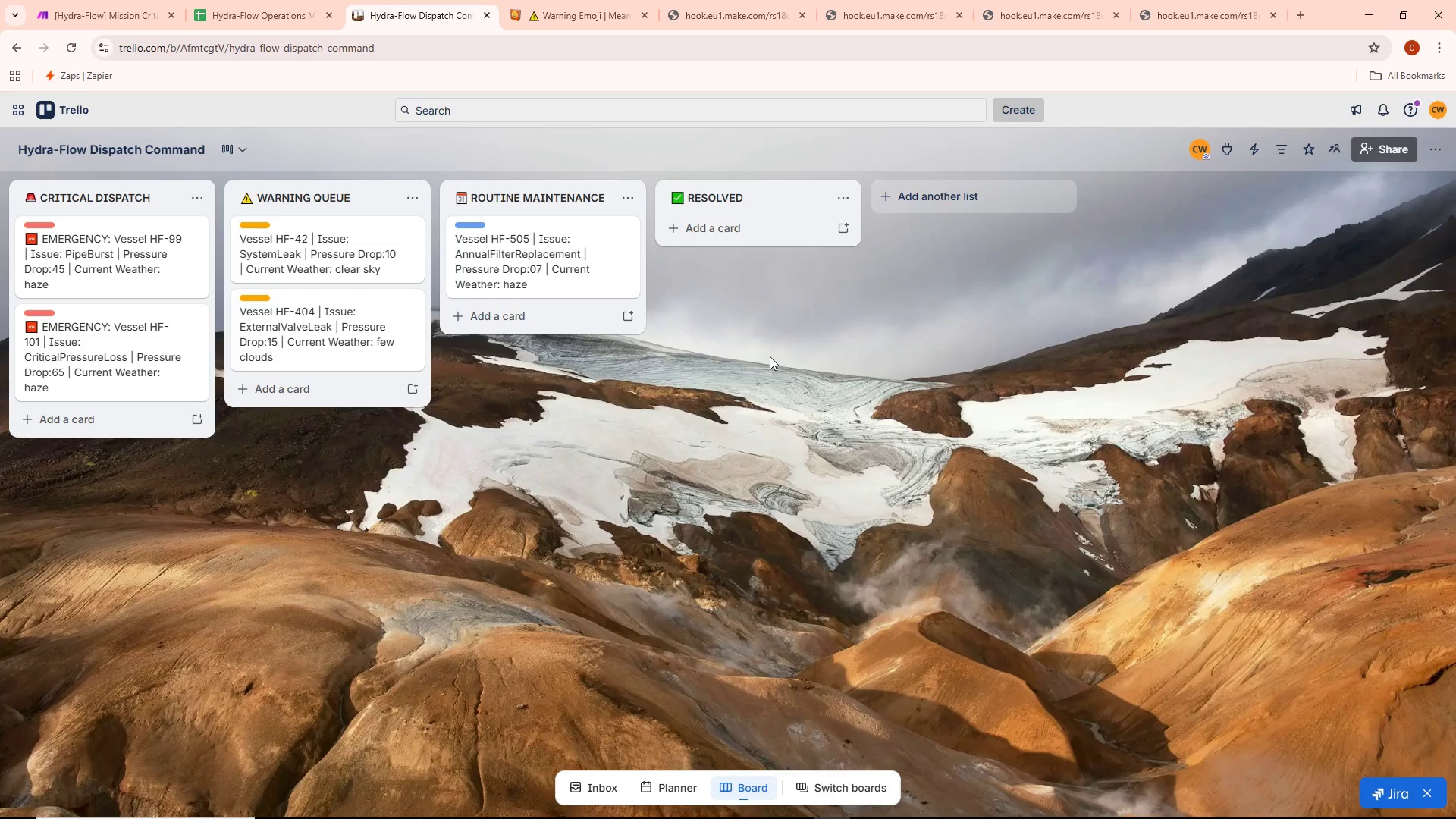 
key(Alt+AltLeft)
 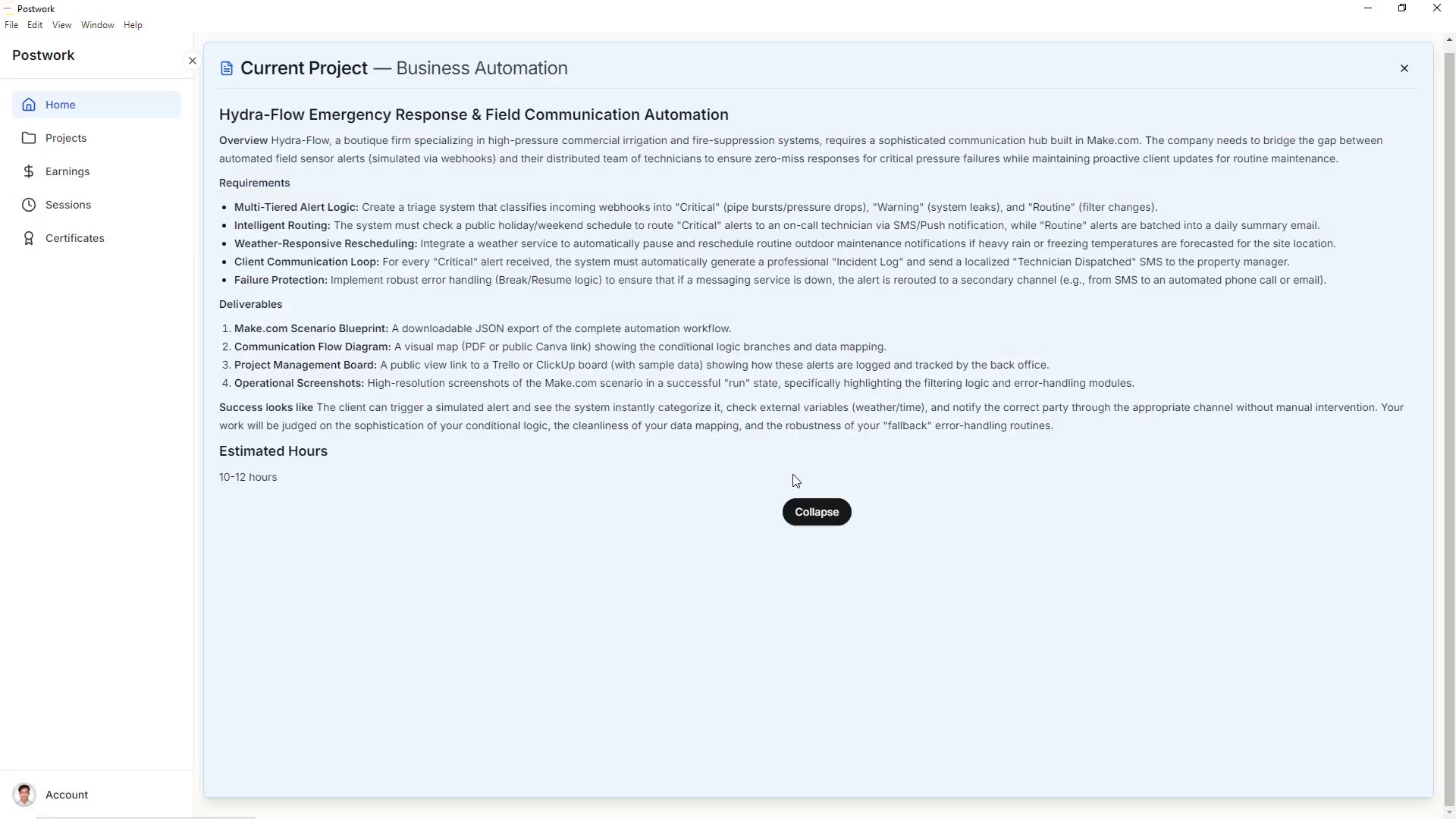 
key(Alt+Tab)